 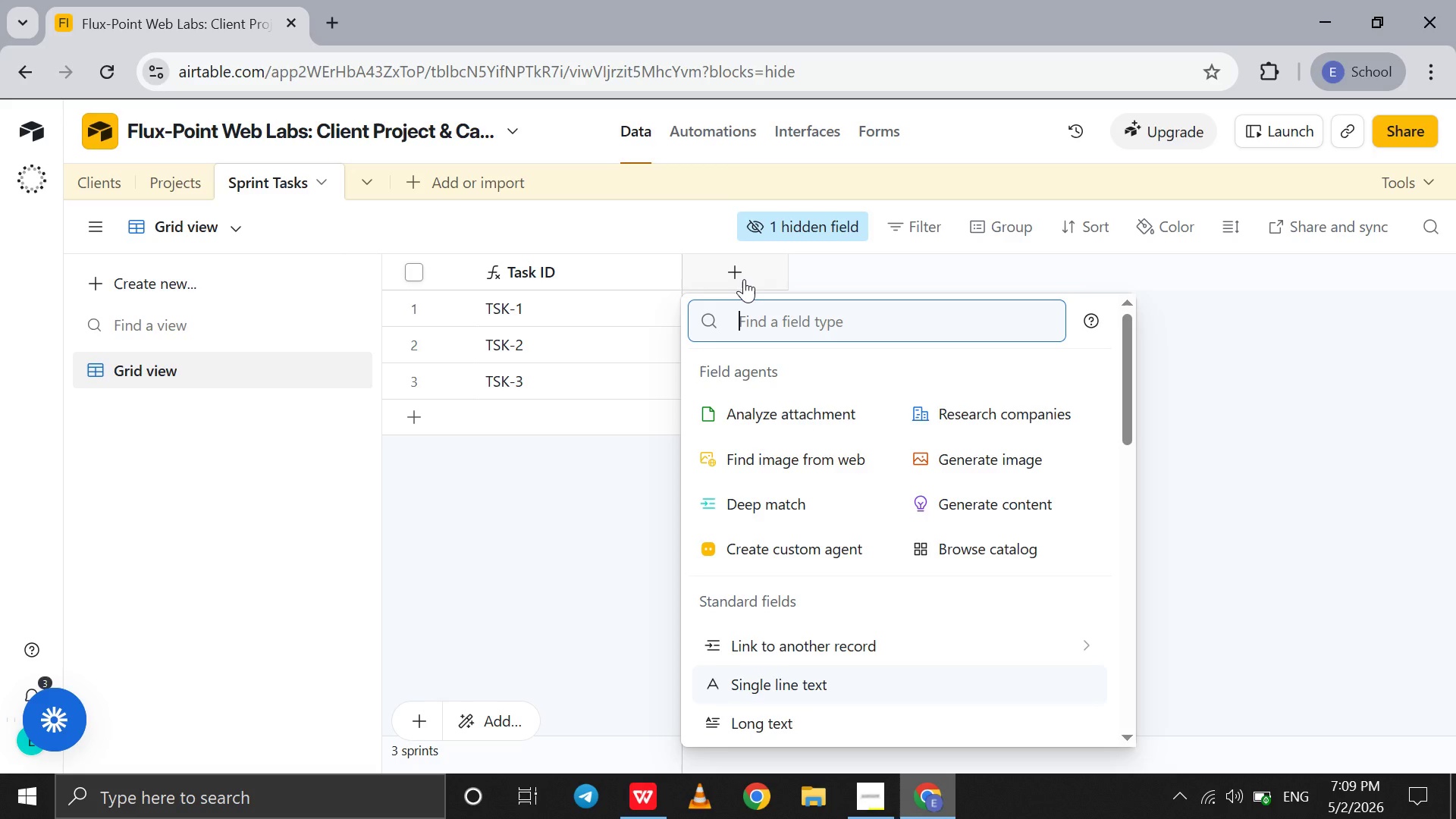 
type(si)
 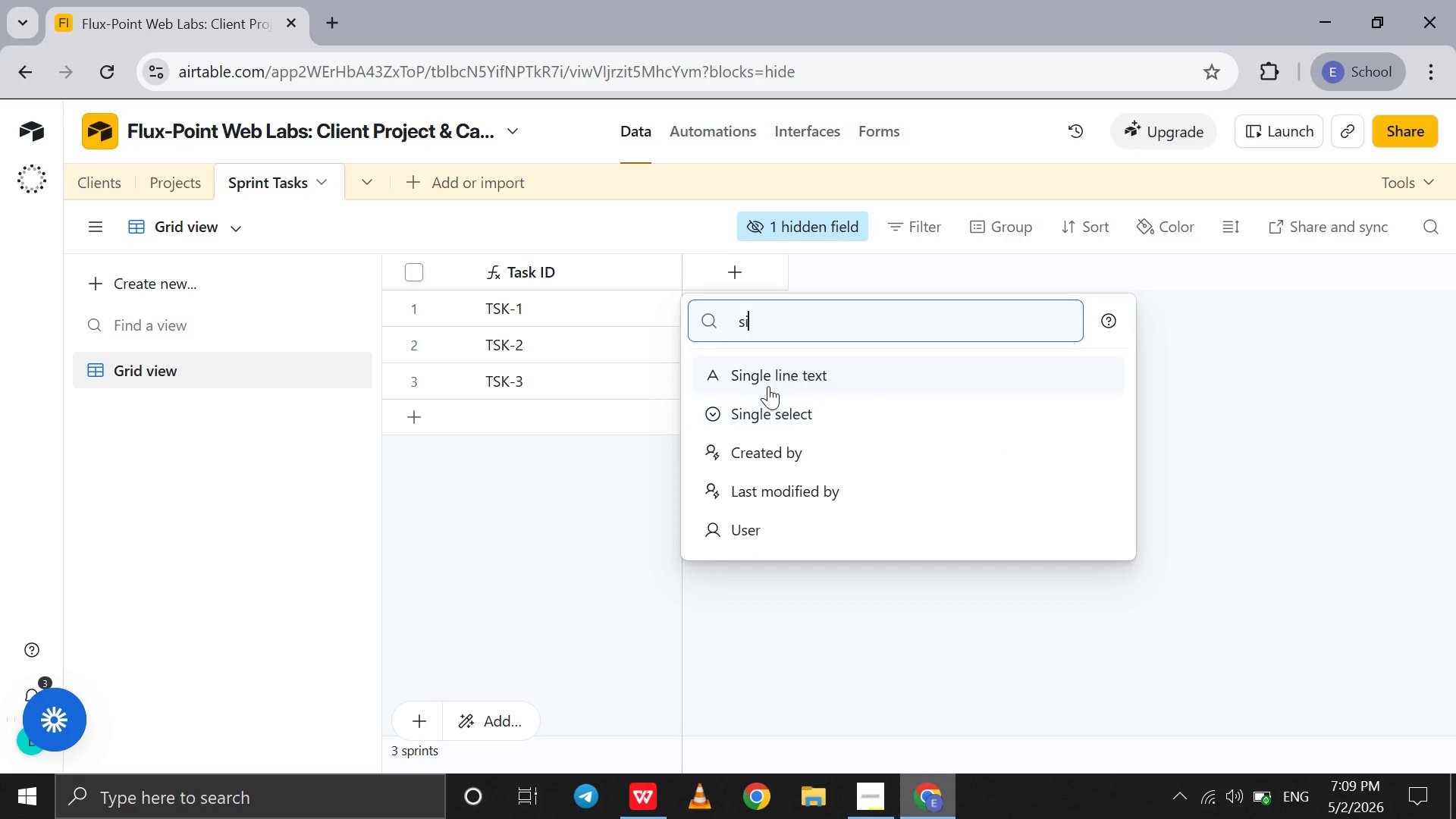 
left_click([771, 380])
 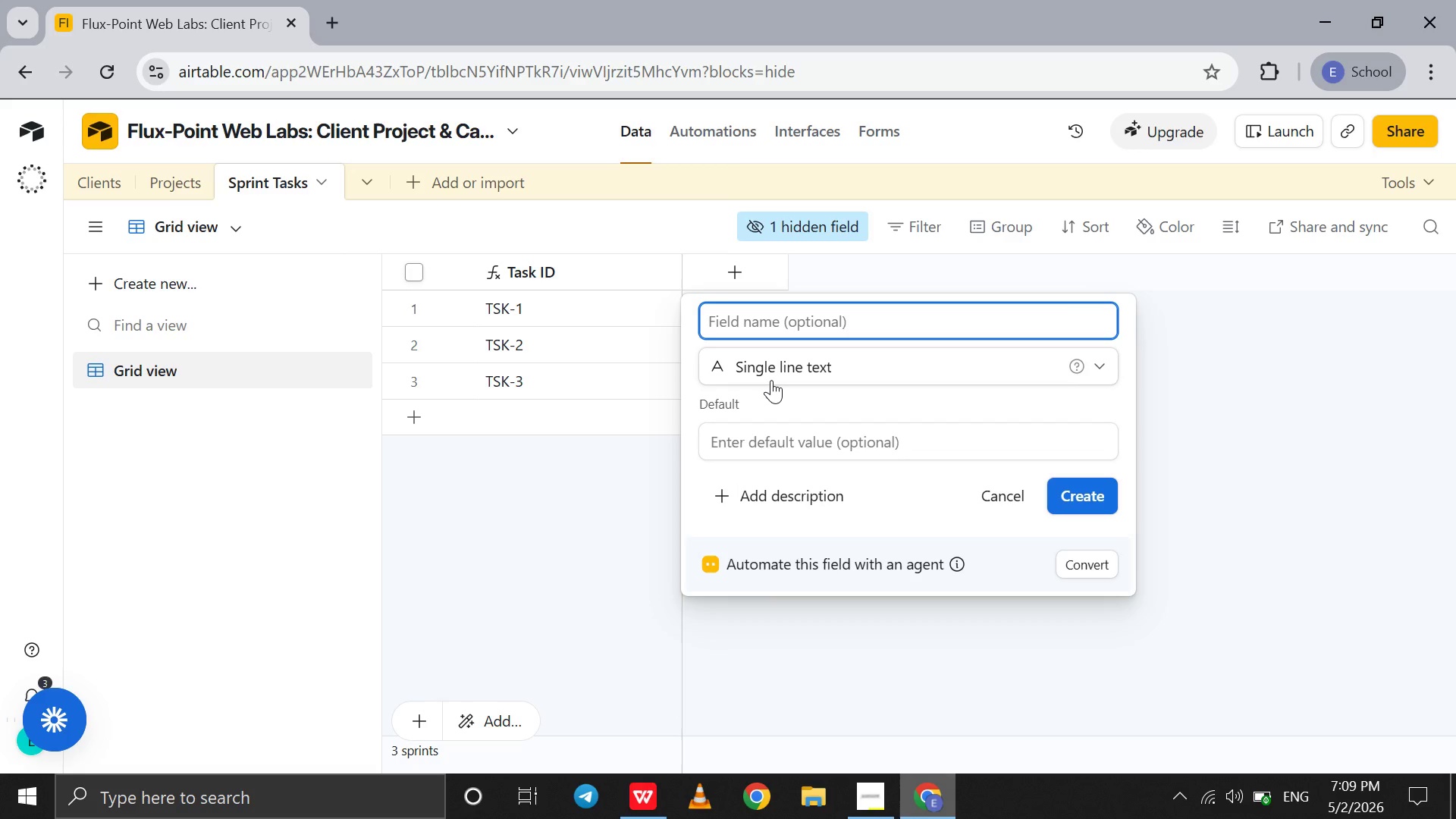 
type(Tas Description)
 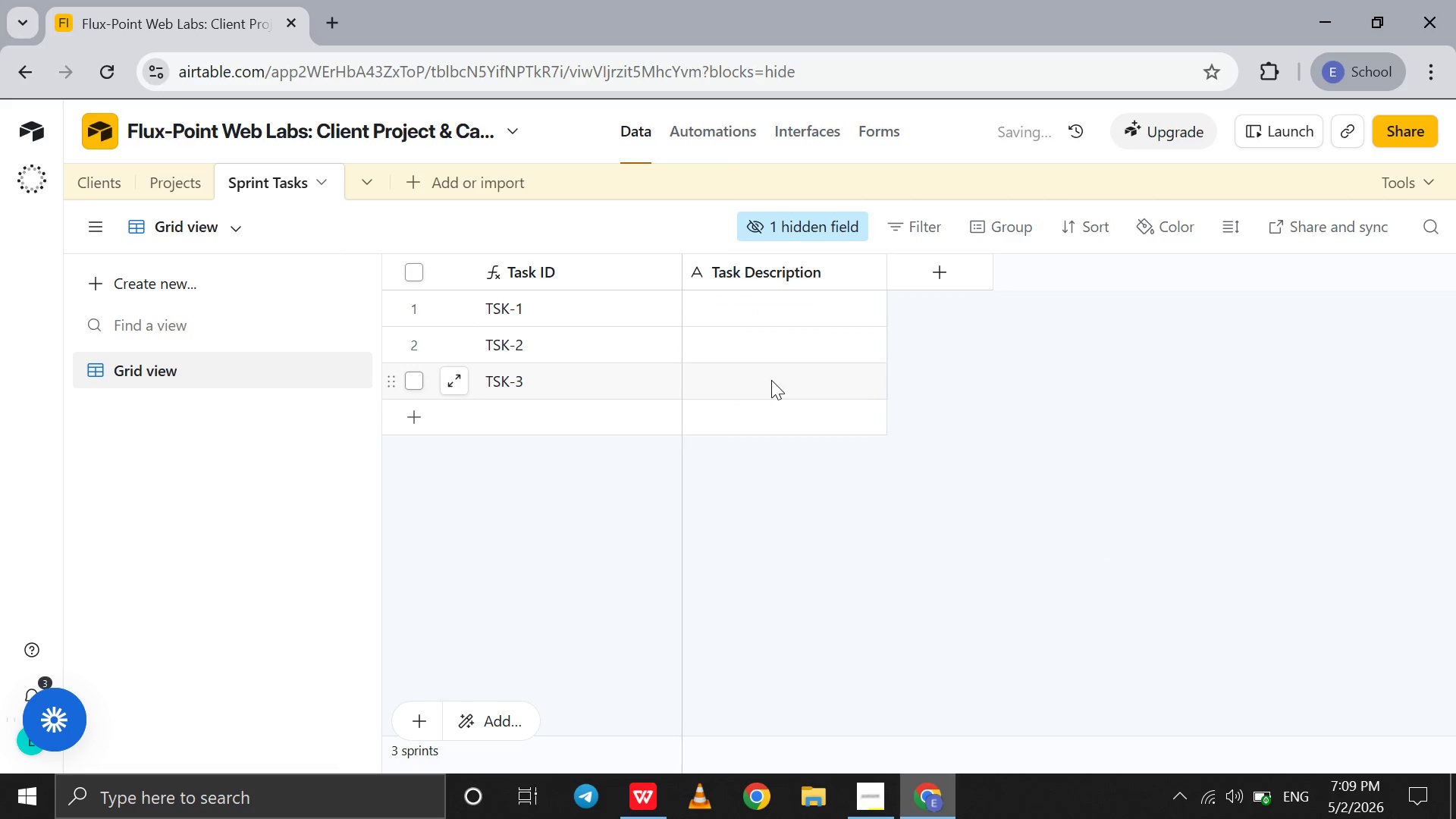 
hold_key(key=K, duration=0.31)
 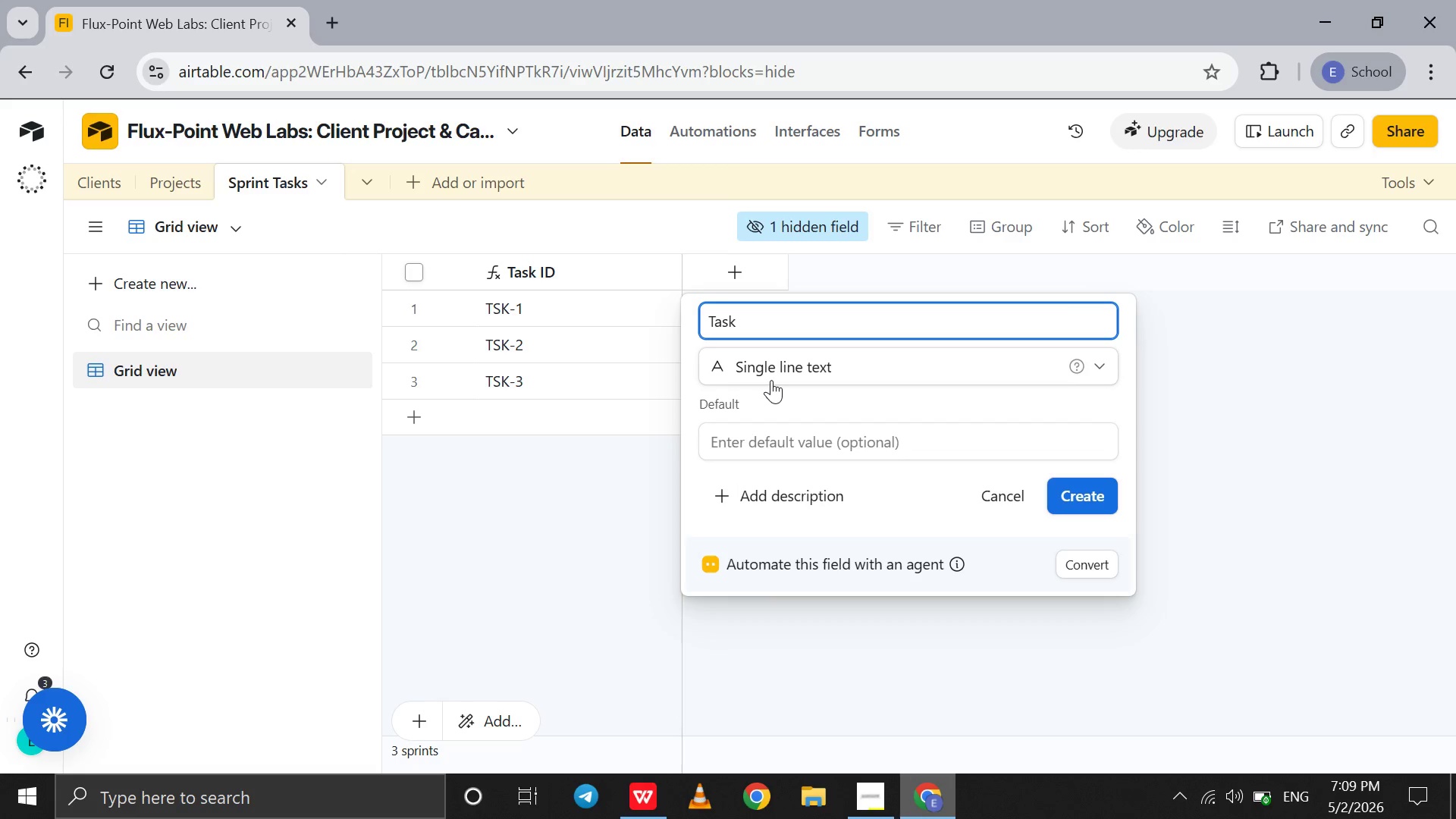 
key(Enter)
 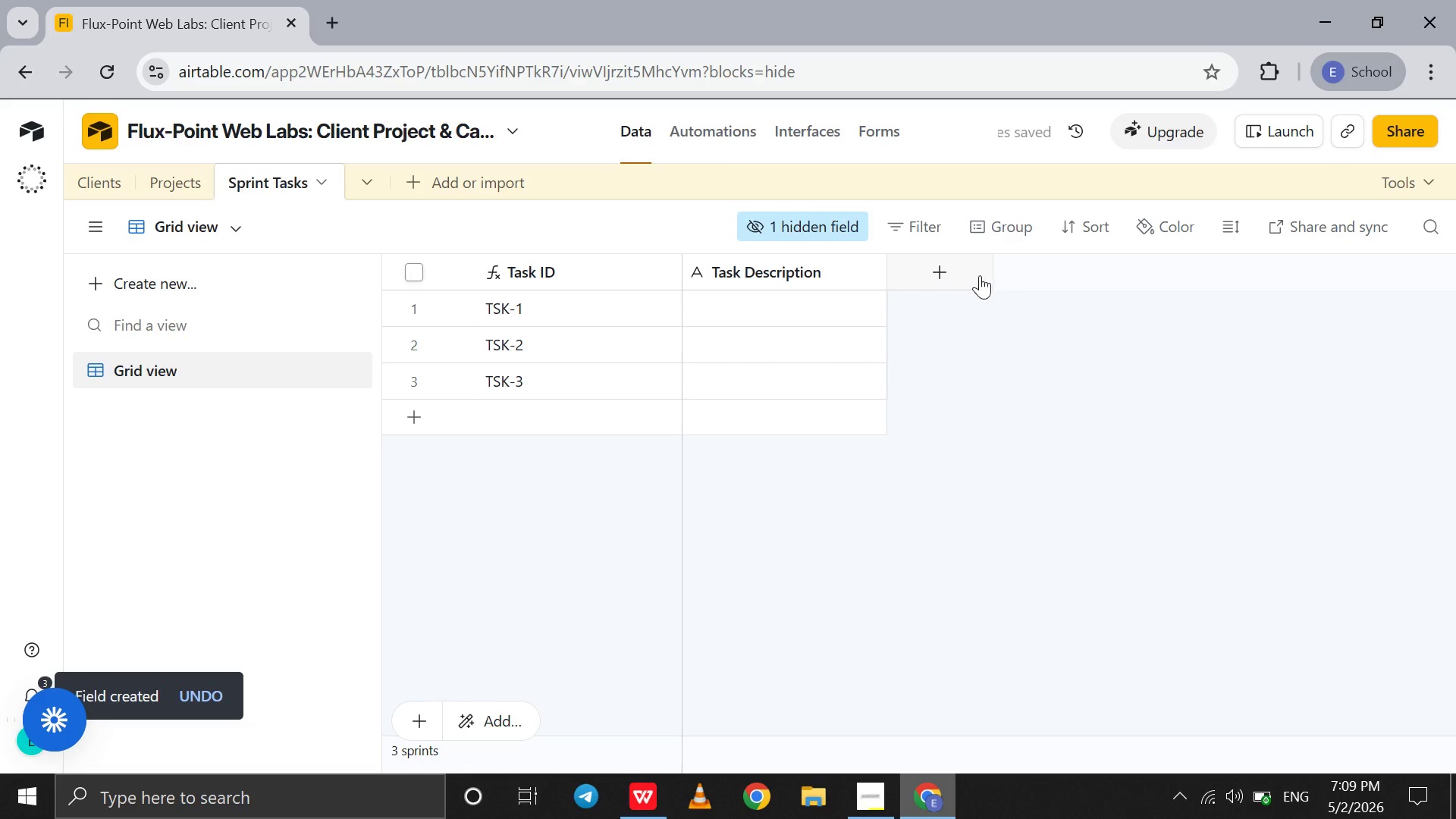 
left_click([959, 275])
 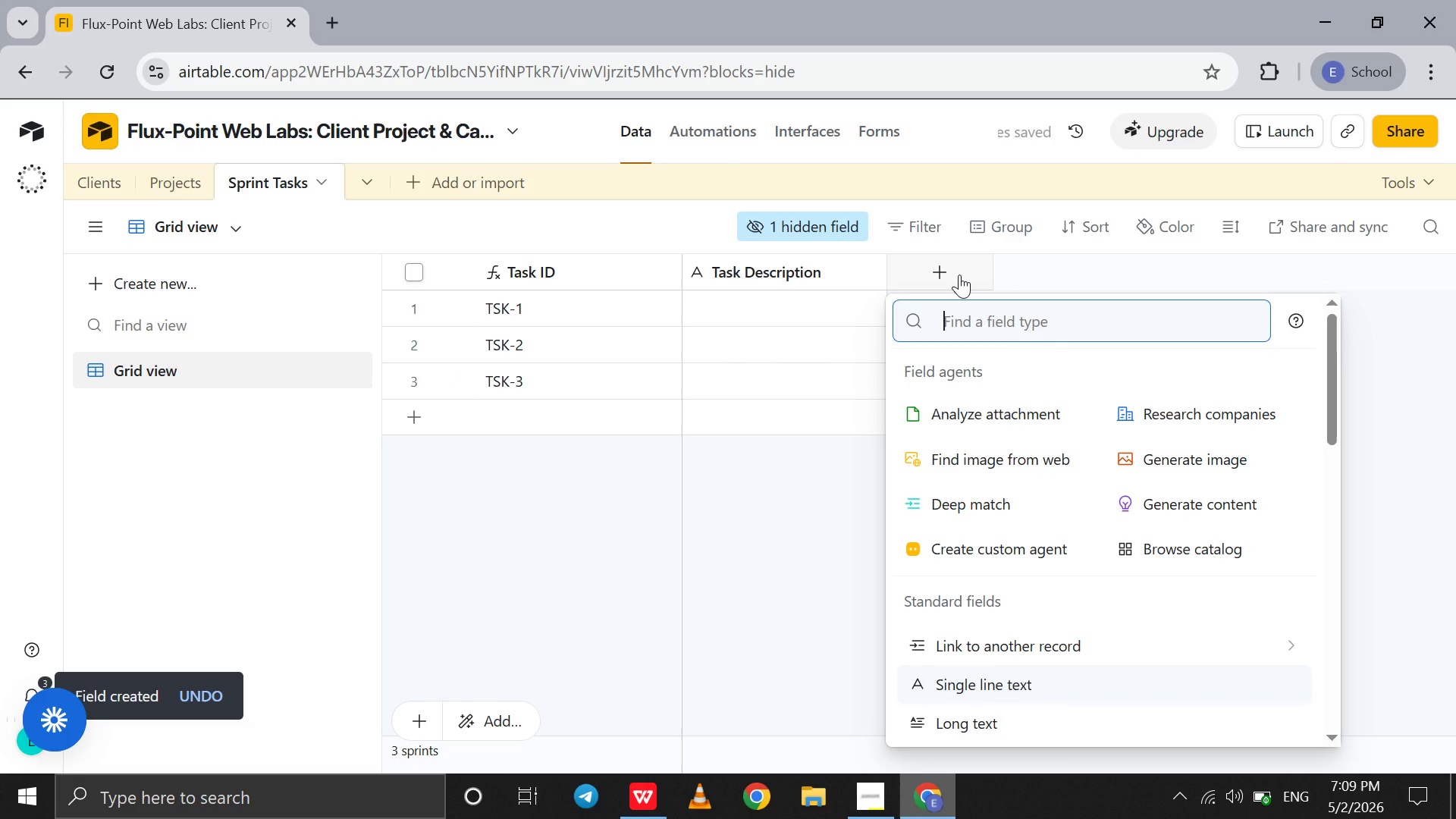 
type(num)
 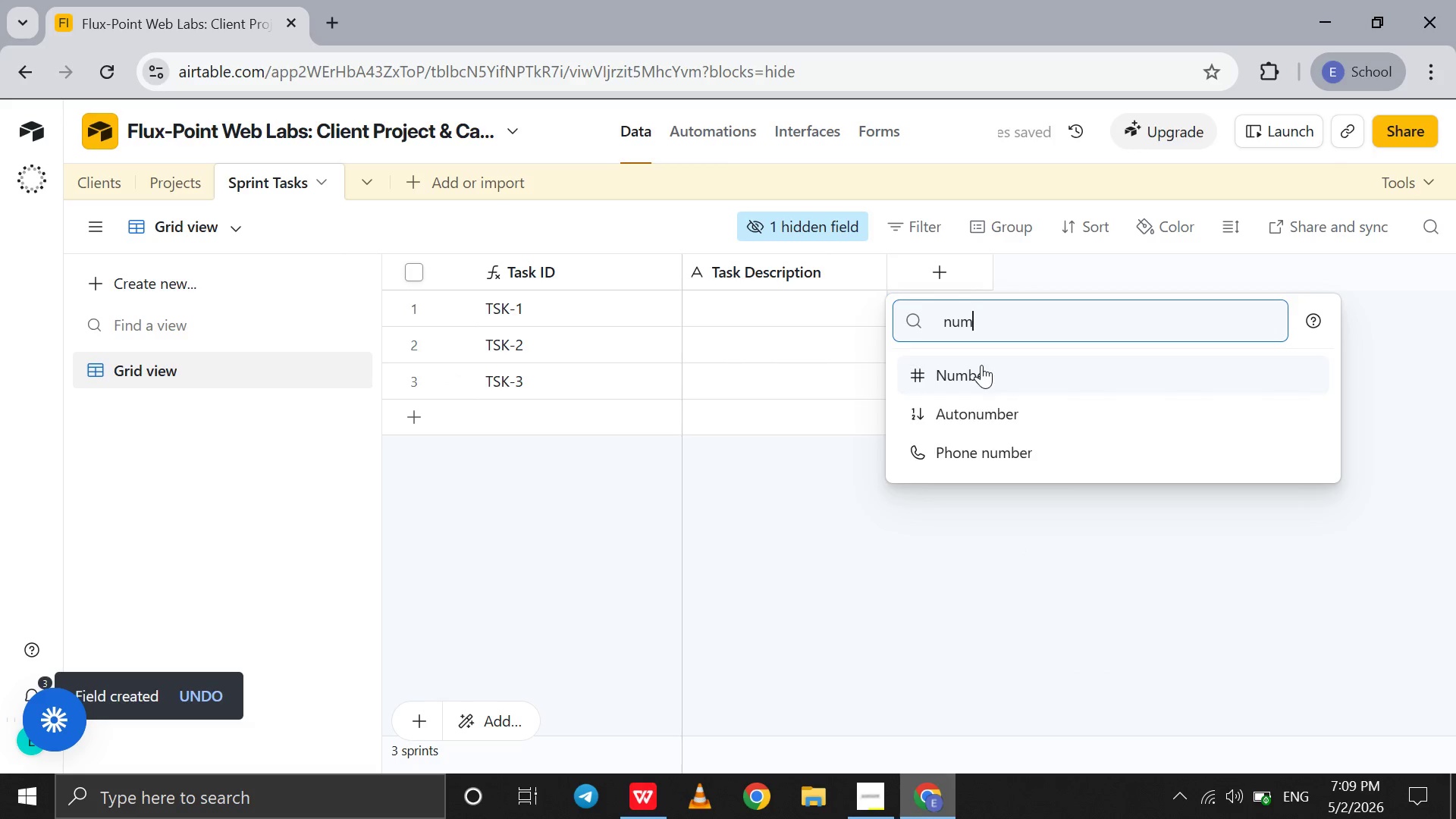 
left_click([981, 365])
 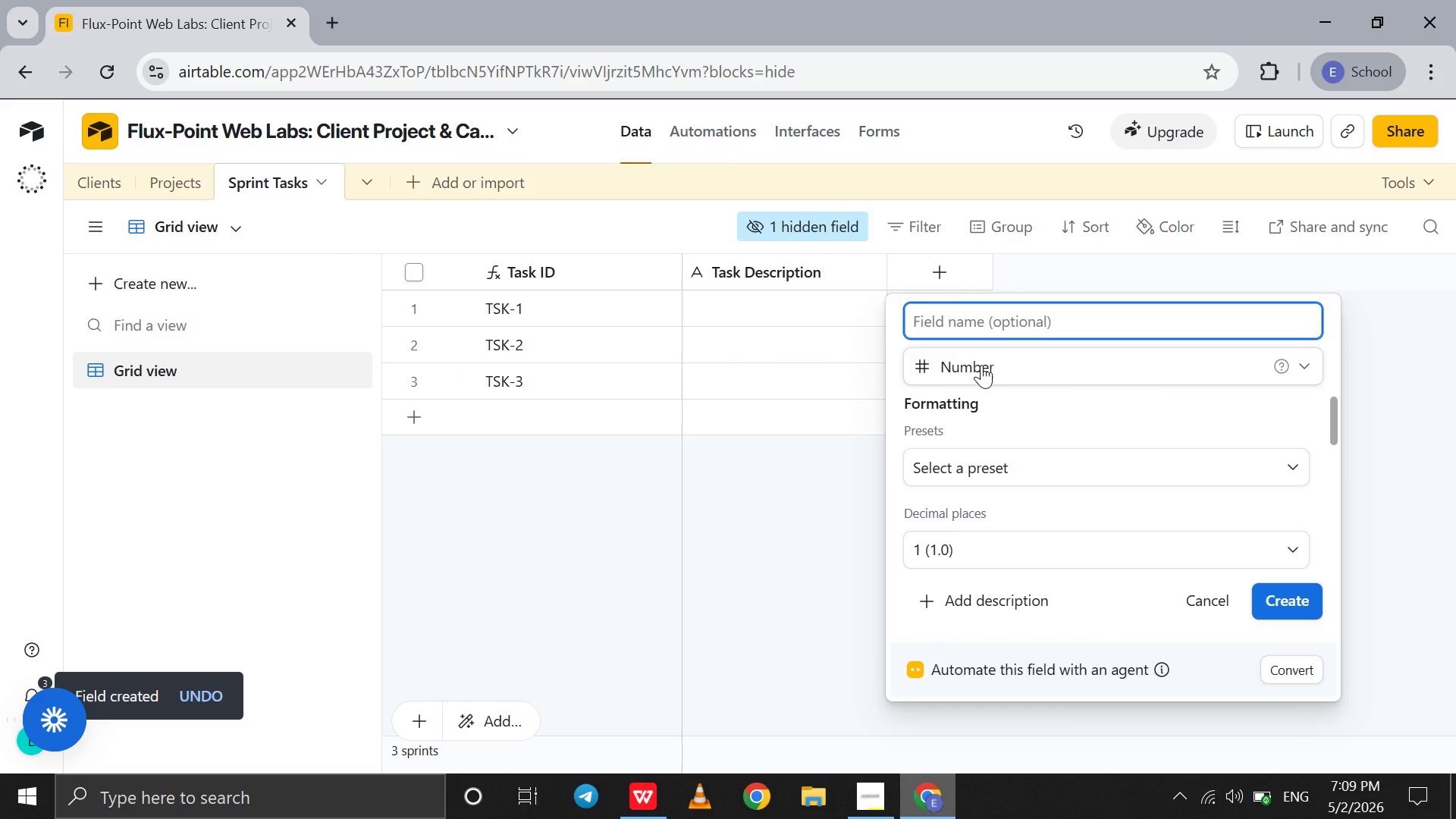 
type(Estimated Hours )
 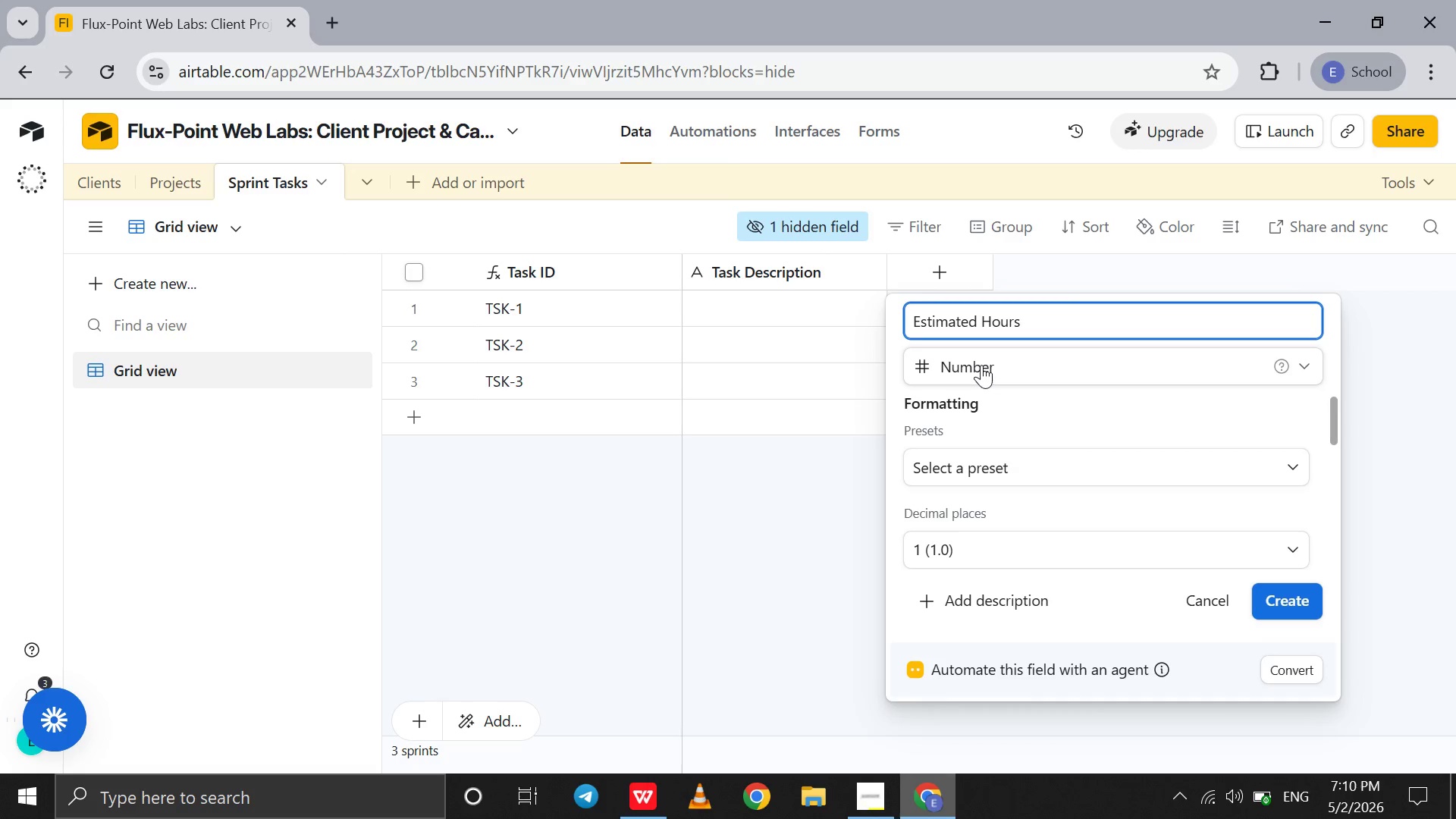 
scroll: coordinate [981, 365], scroll_direction: down, amount: 5.0
 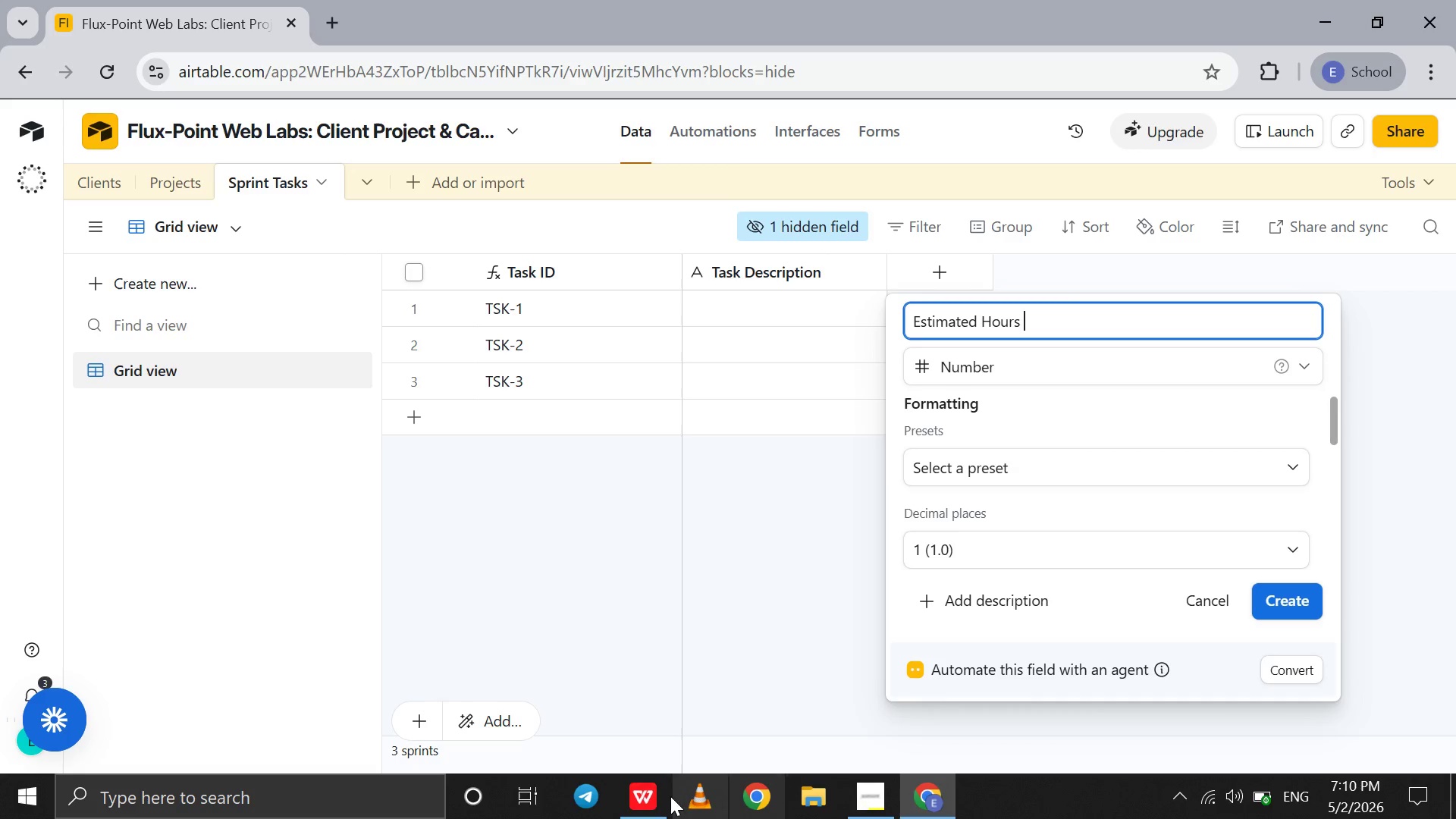 
left_click([626, 805])
 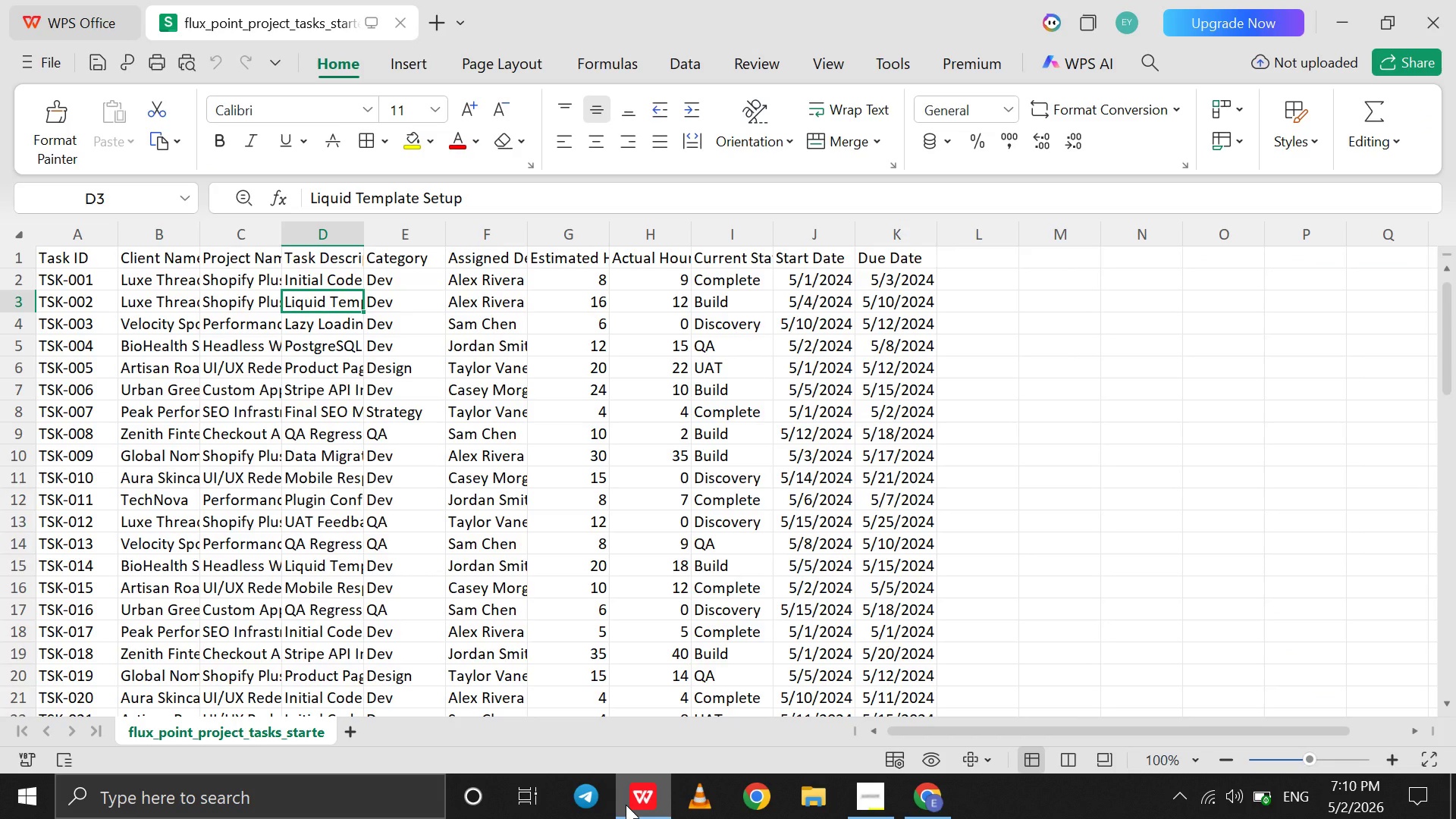 
left_click([626, 805])
 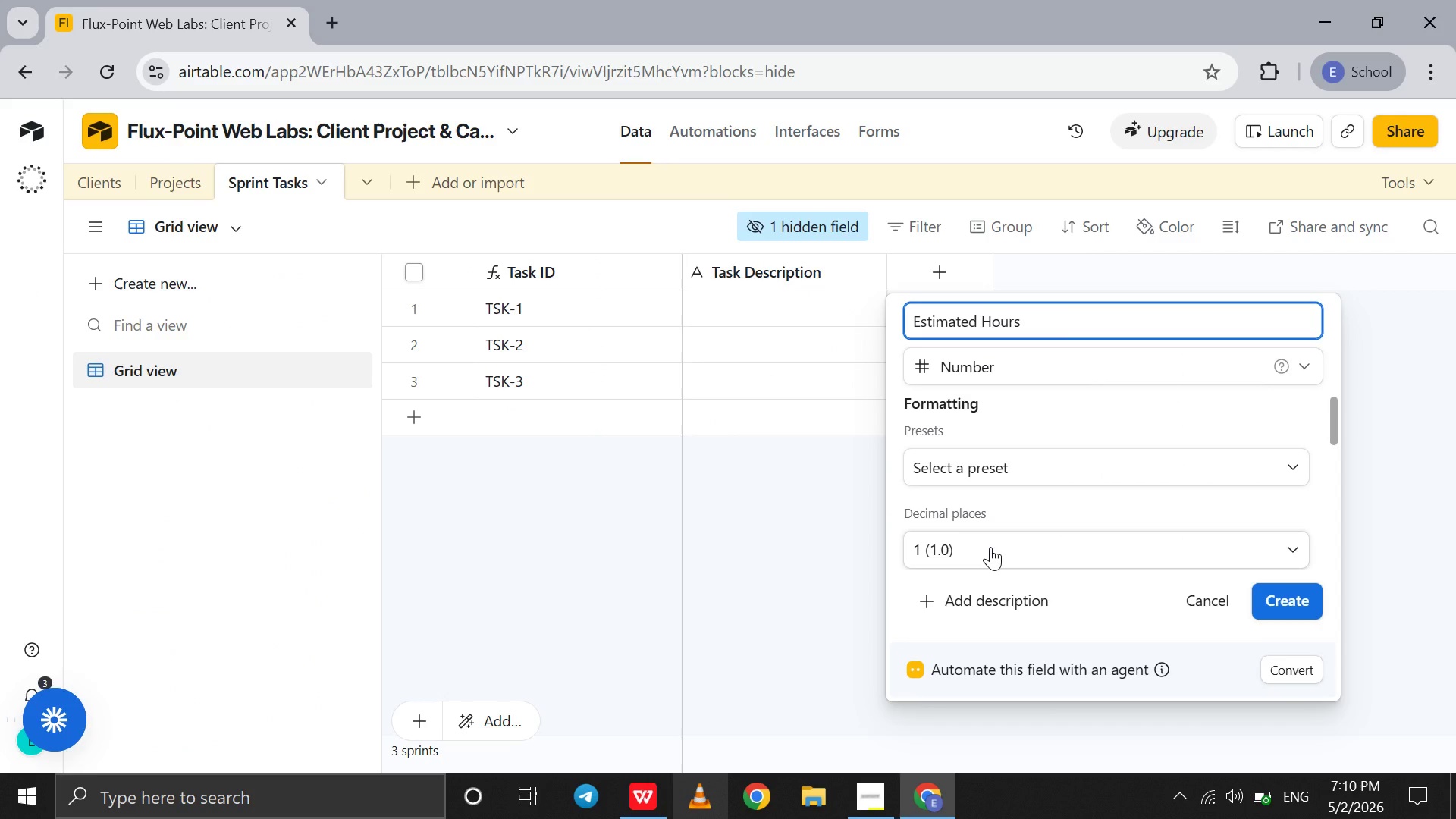 
left_click([990, 547])
 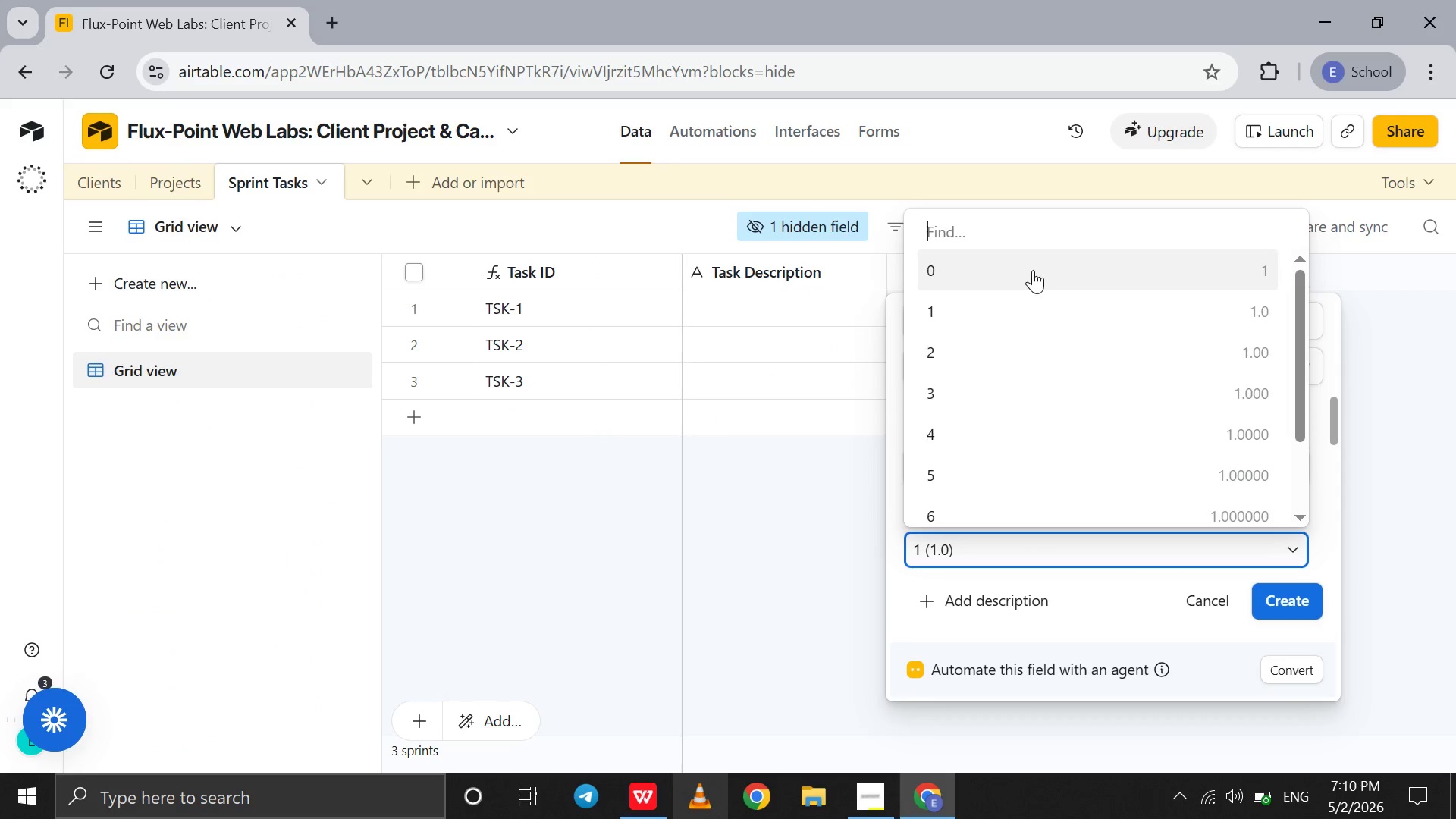 
left_click([1034, 268])
 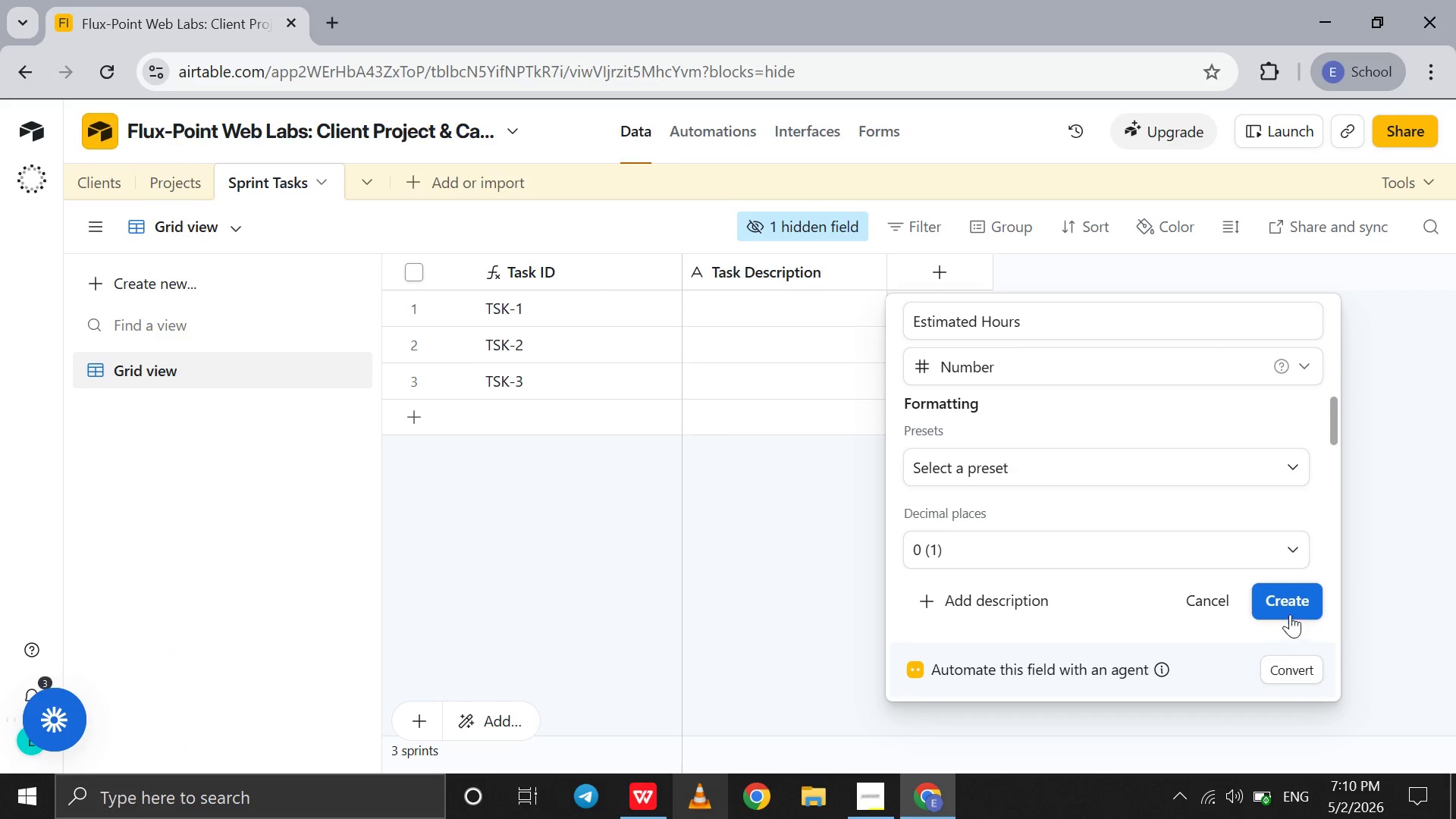 
left_click([1287, 610])
 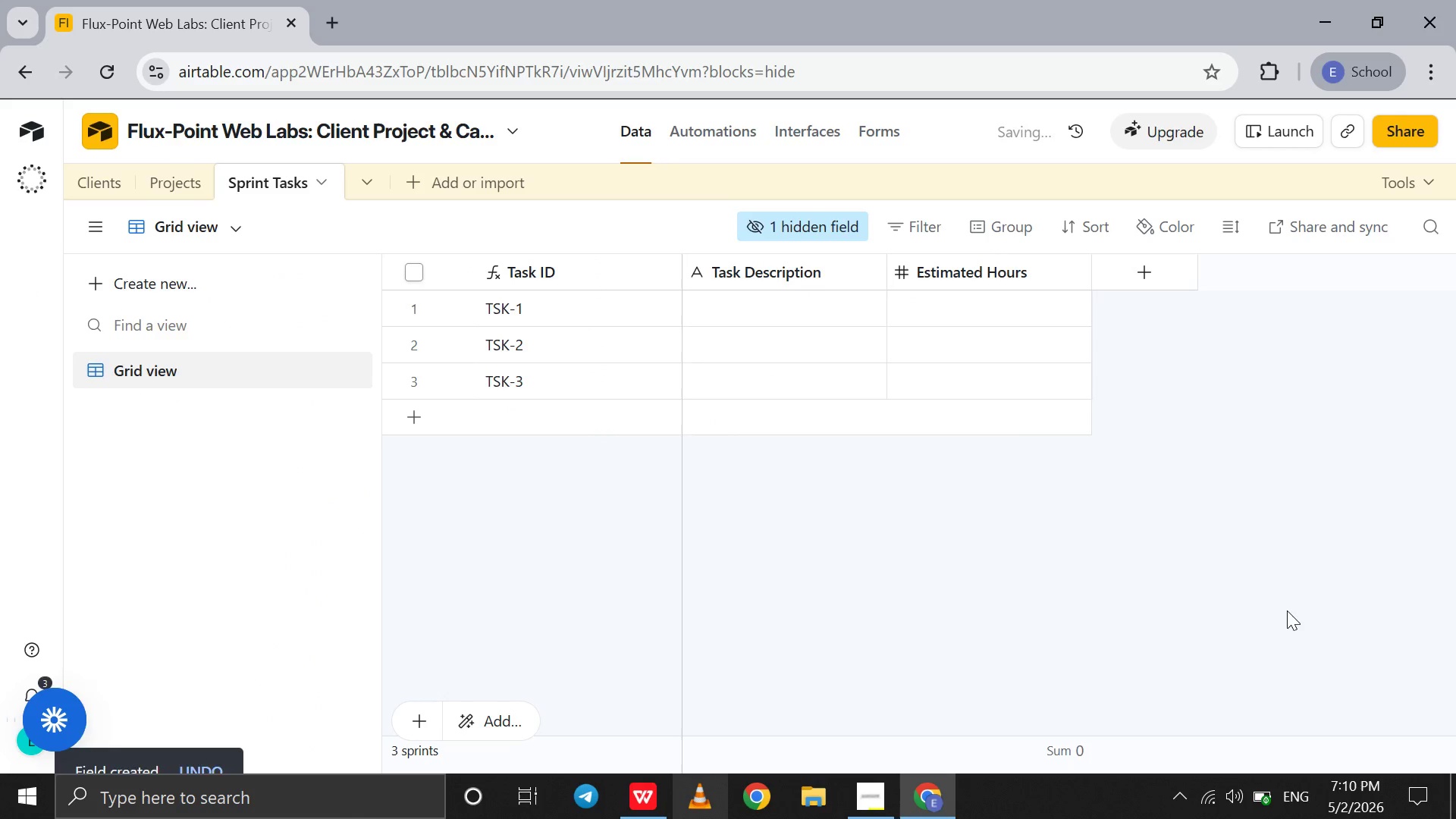 
scroll: coordinate [1287, 610], scroll_direction: down, amount: 4.0
 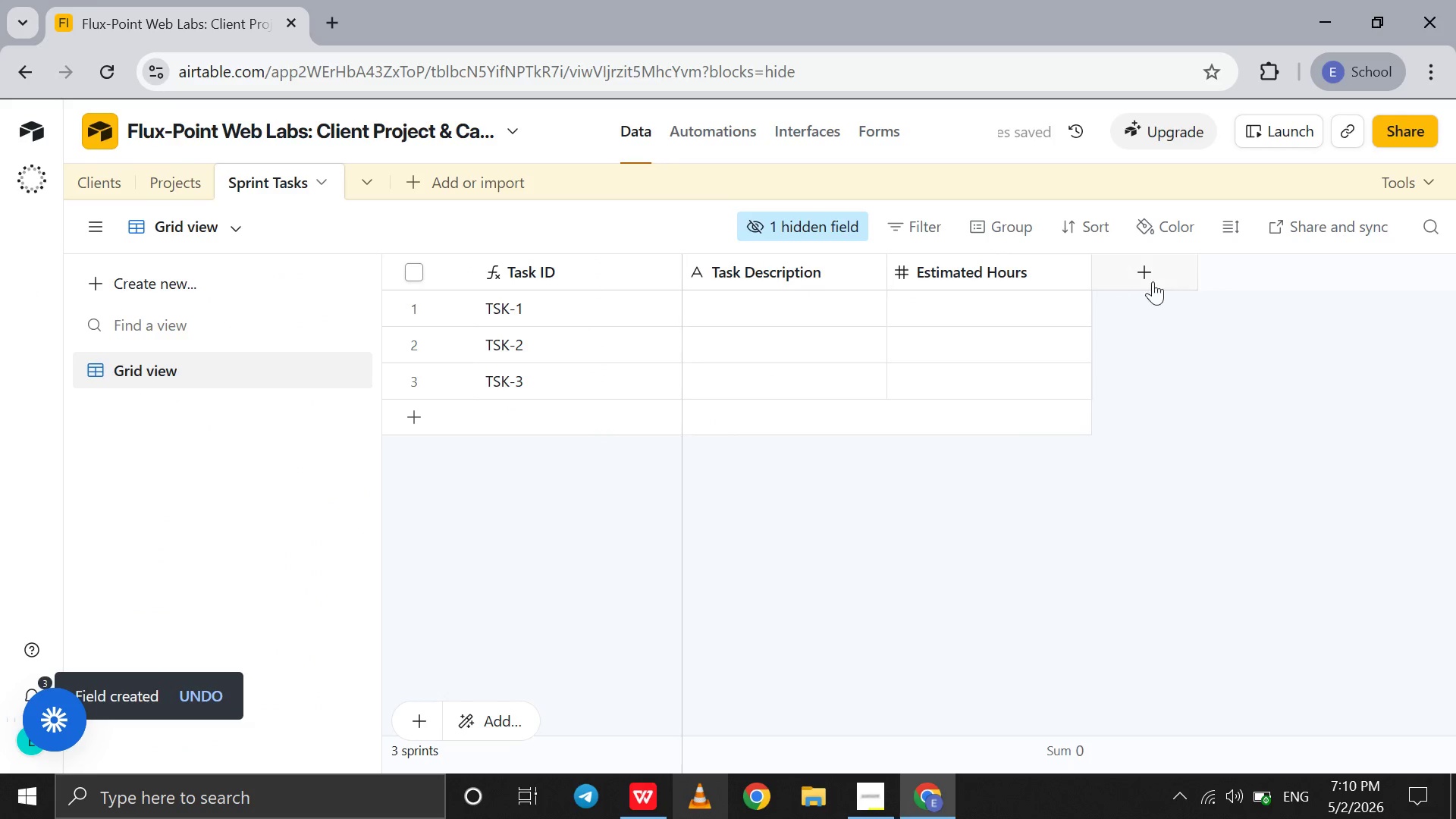 
left_click([1150, 281])
 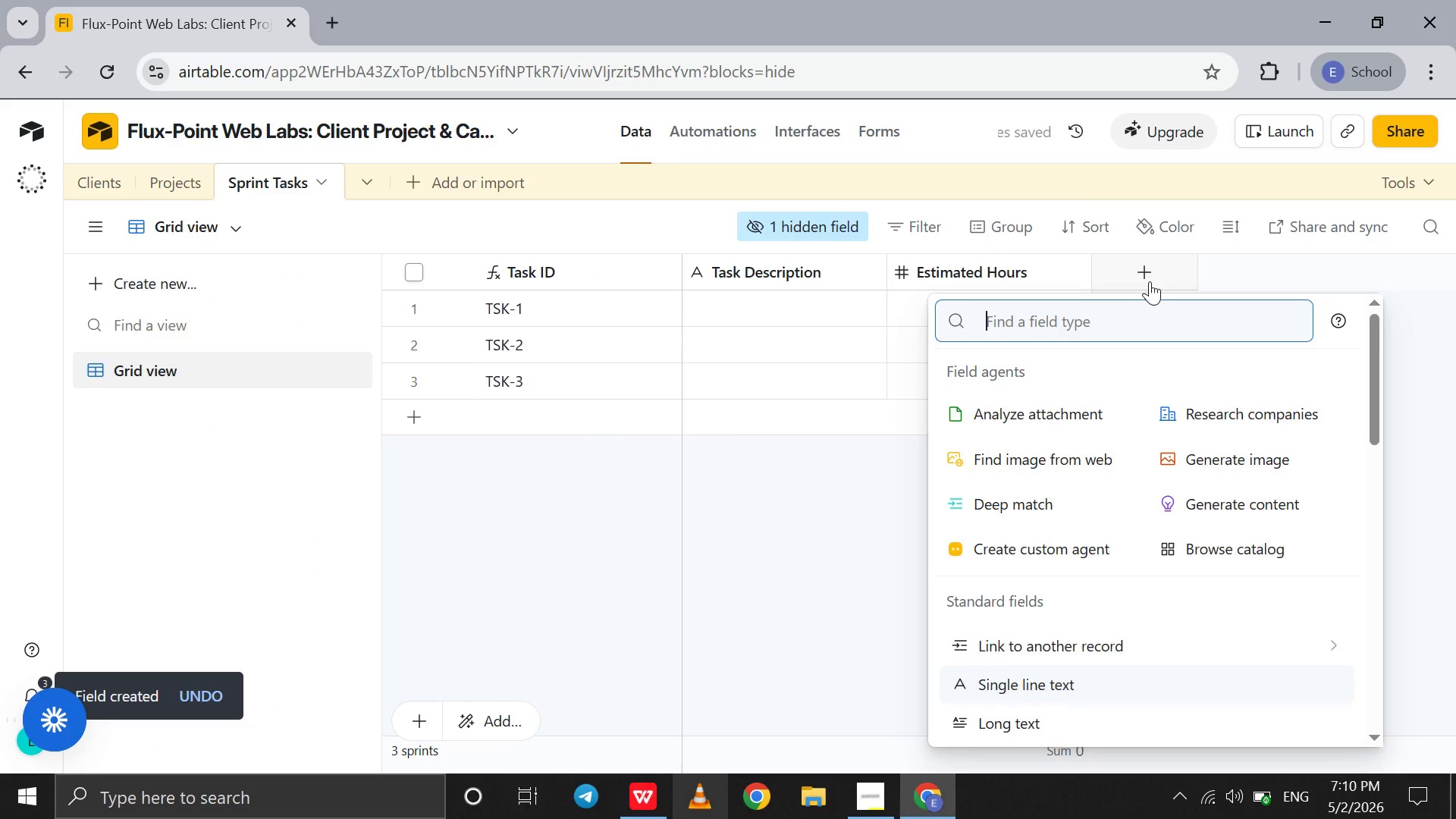 
type(nu)
 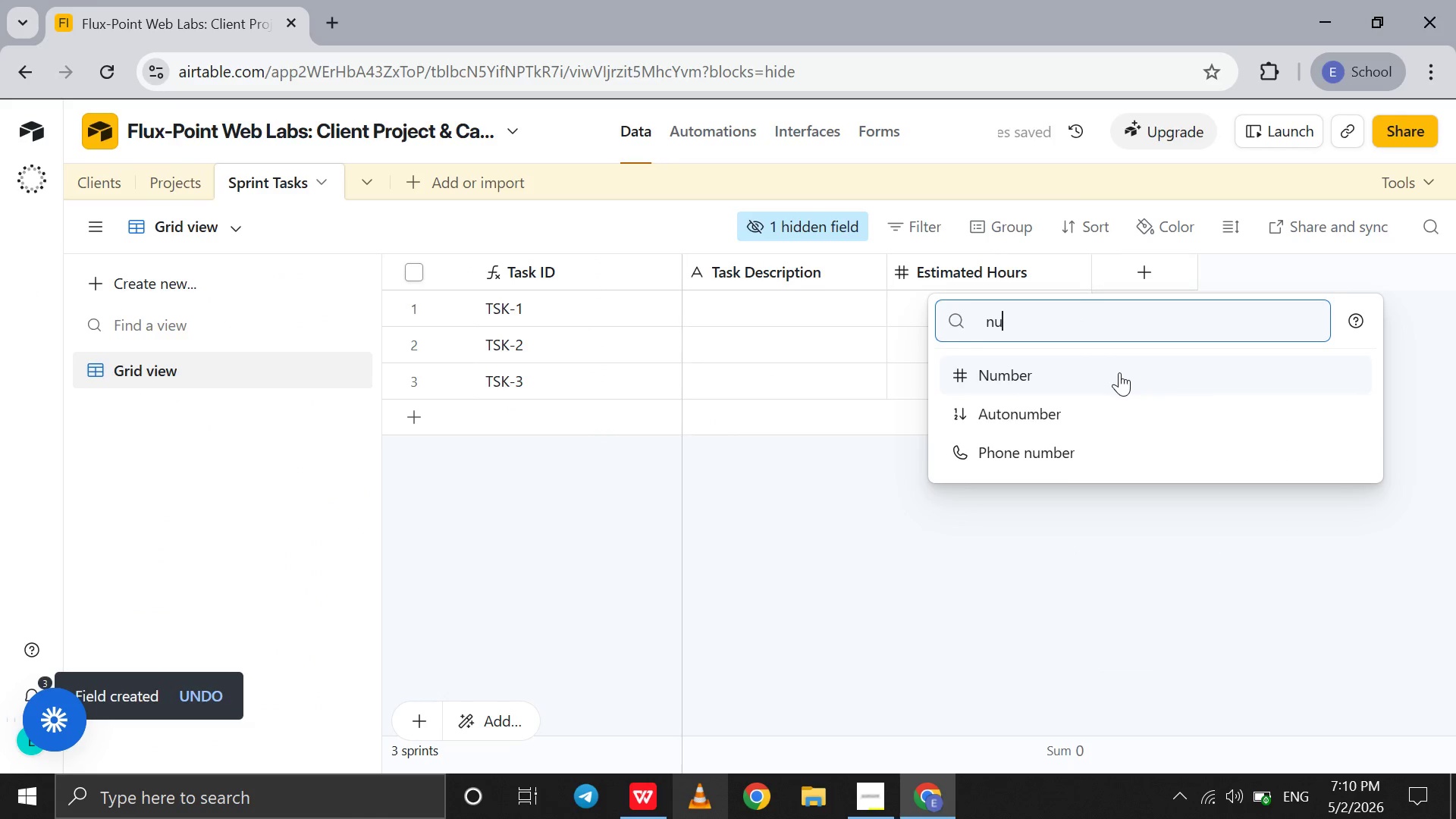 
left_click([1119, 374])
 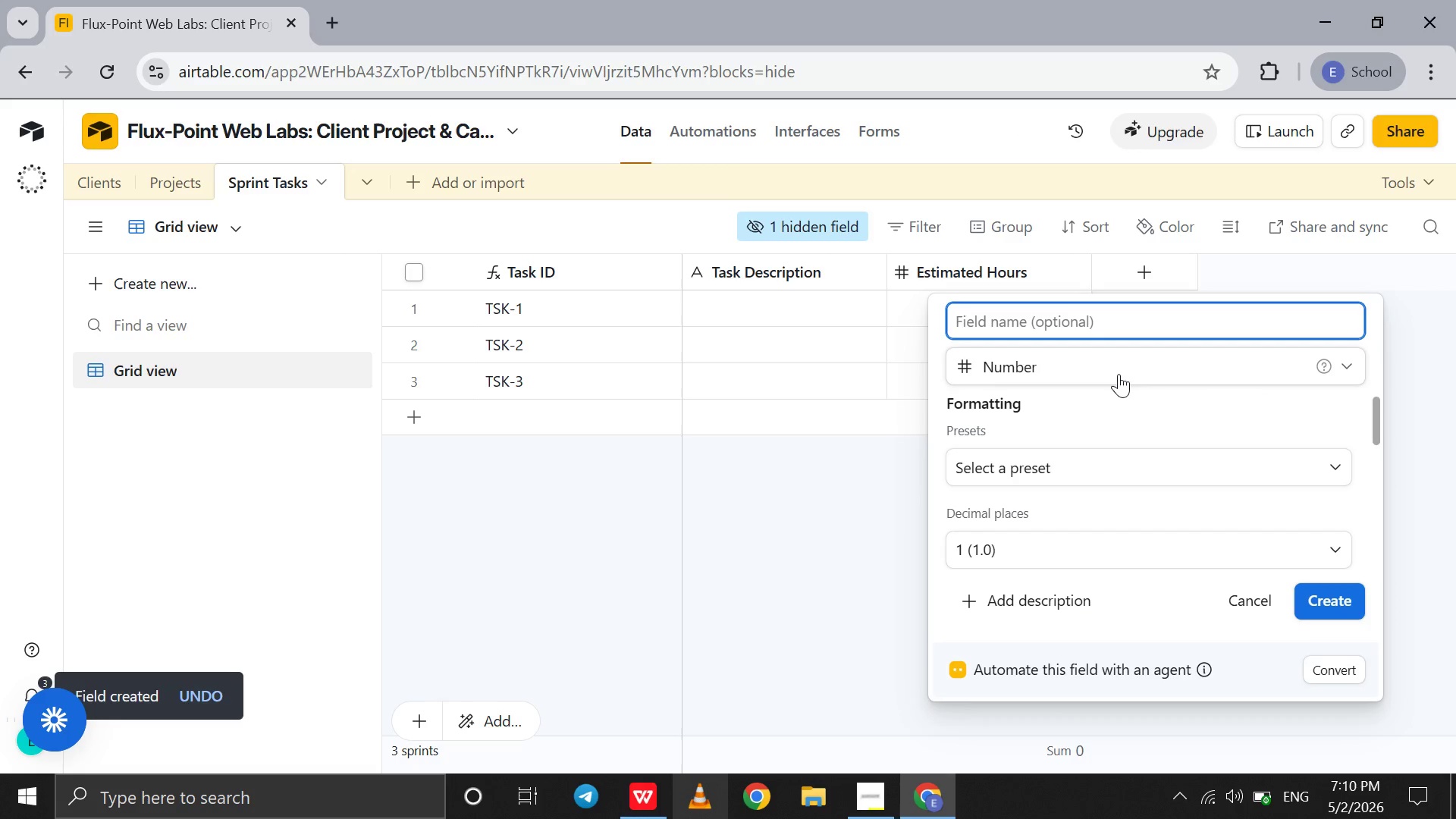 
type(Actual Hours )
 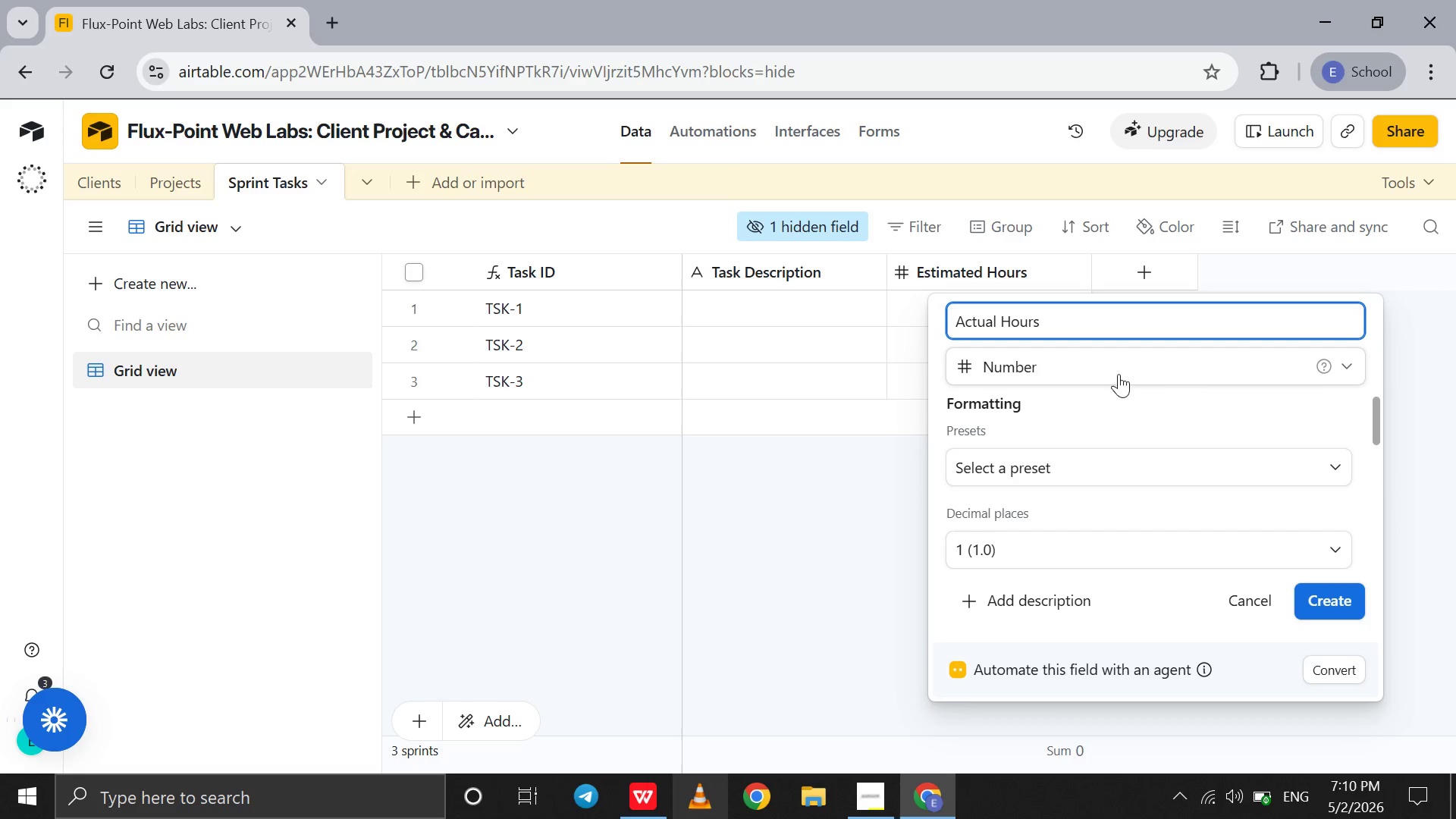 
left_click([1063, 557])
 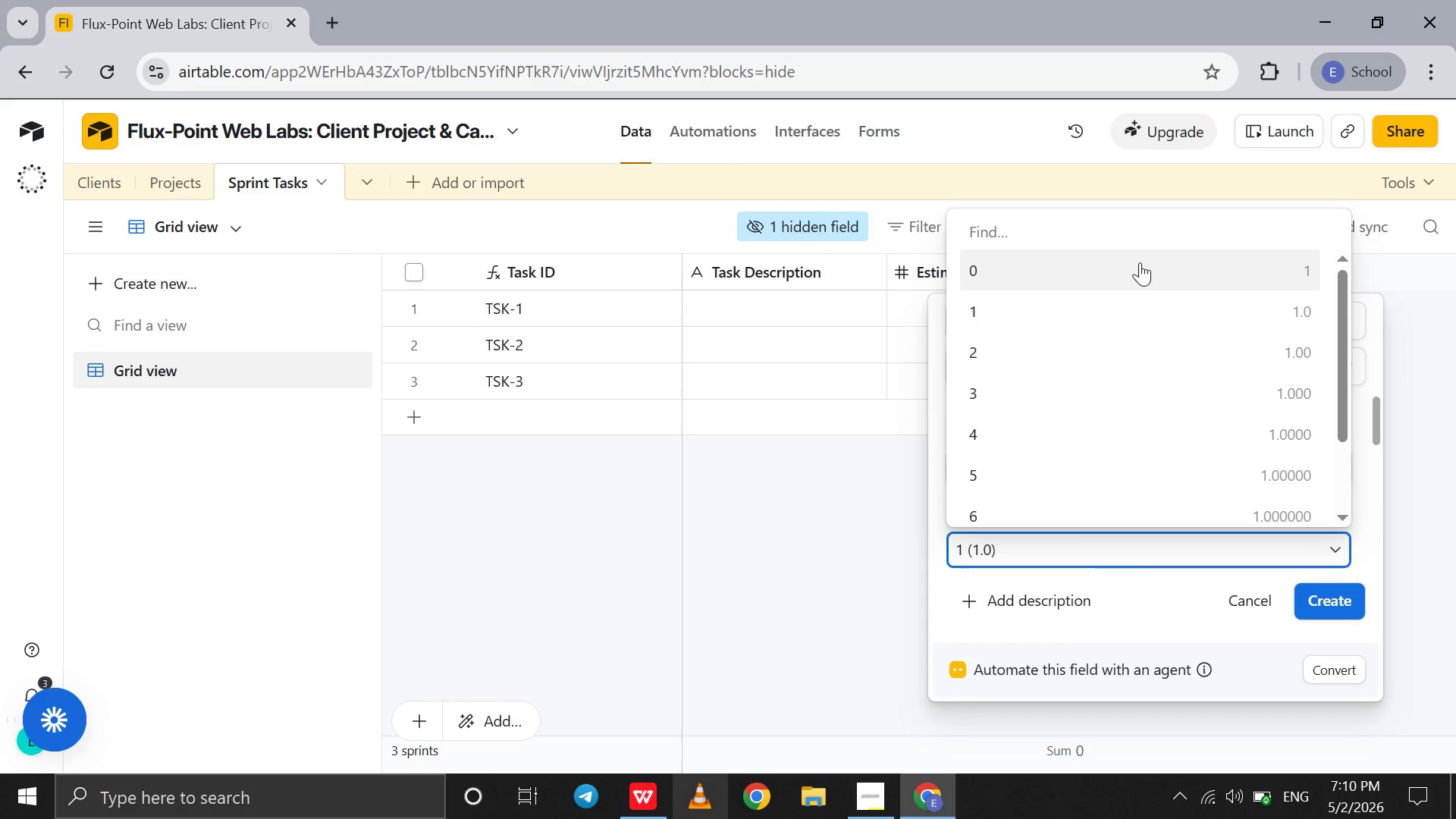 
left_click([1140, 262])
 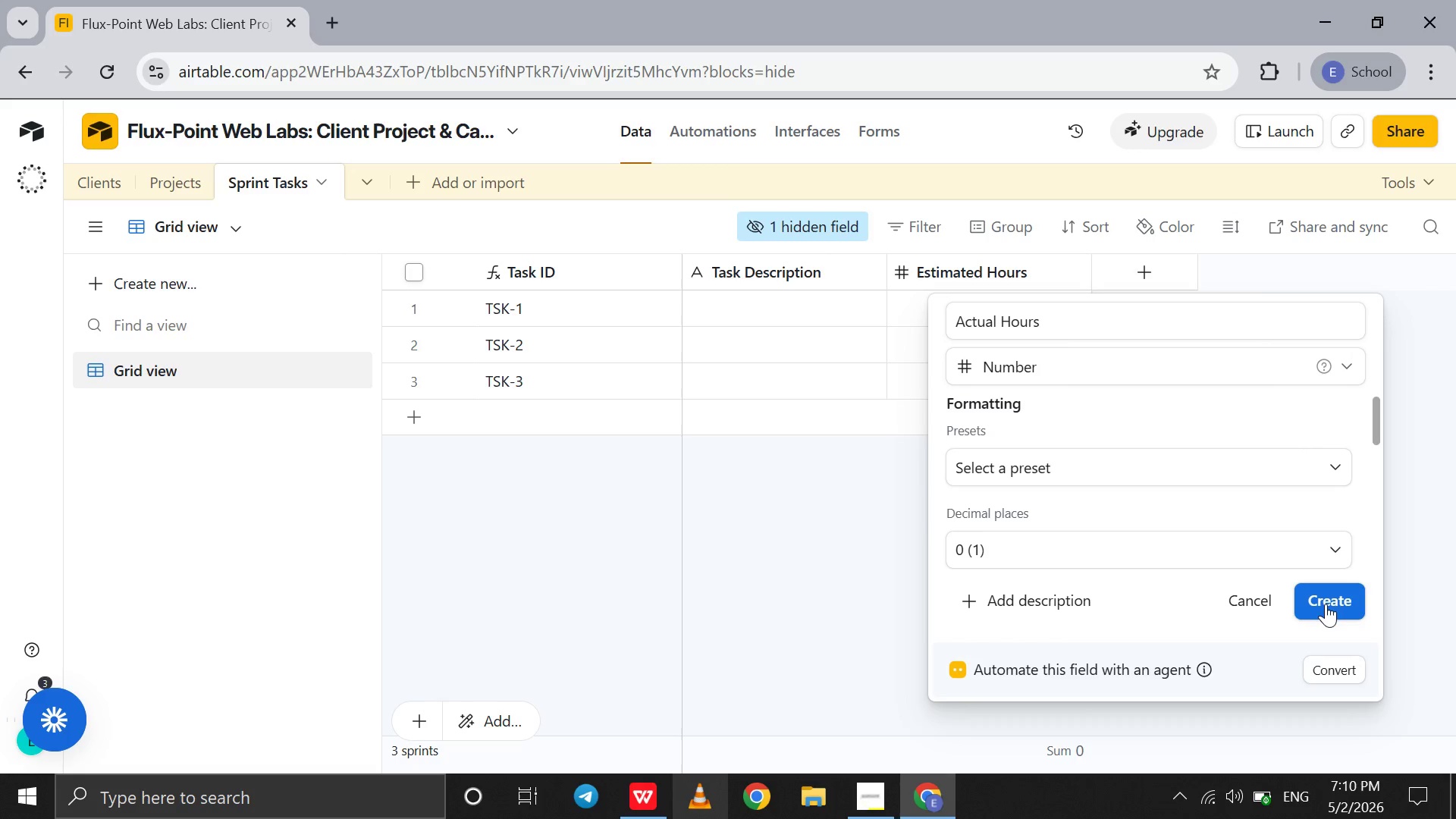 
left_click([1326, 604])
 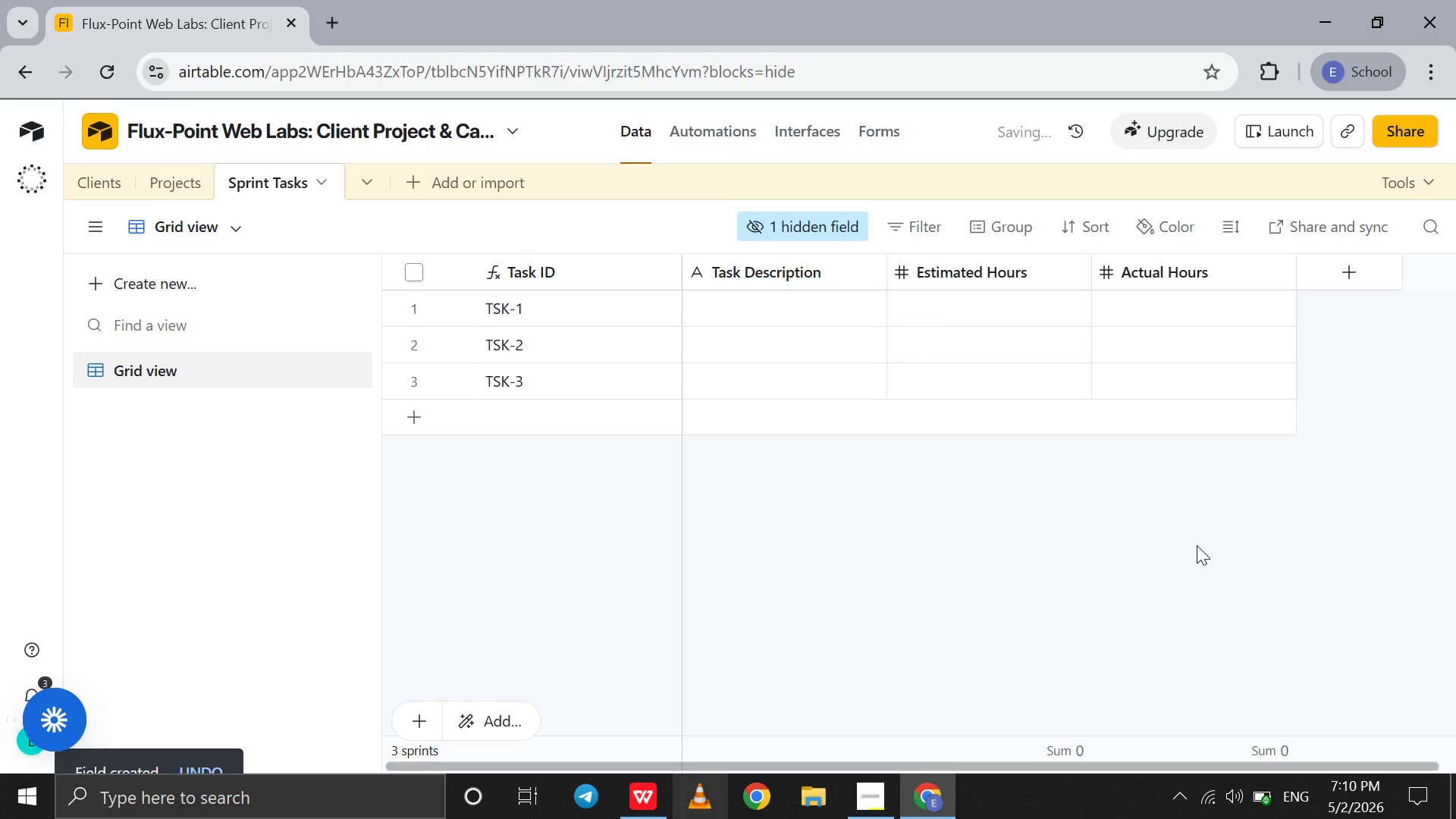 
scroll: coordinate [1197, 545], scroll_direction: down, amount: 6.0
 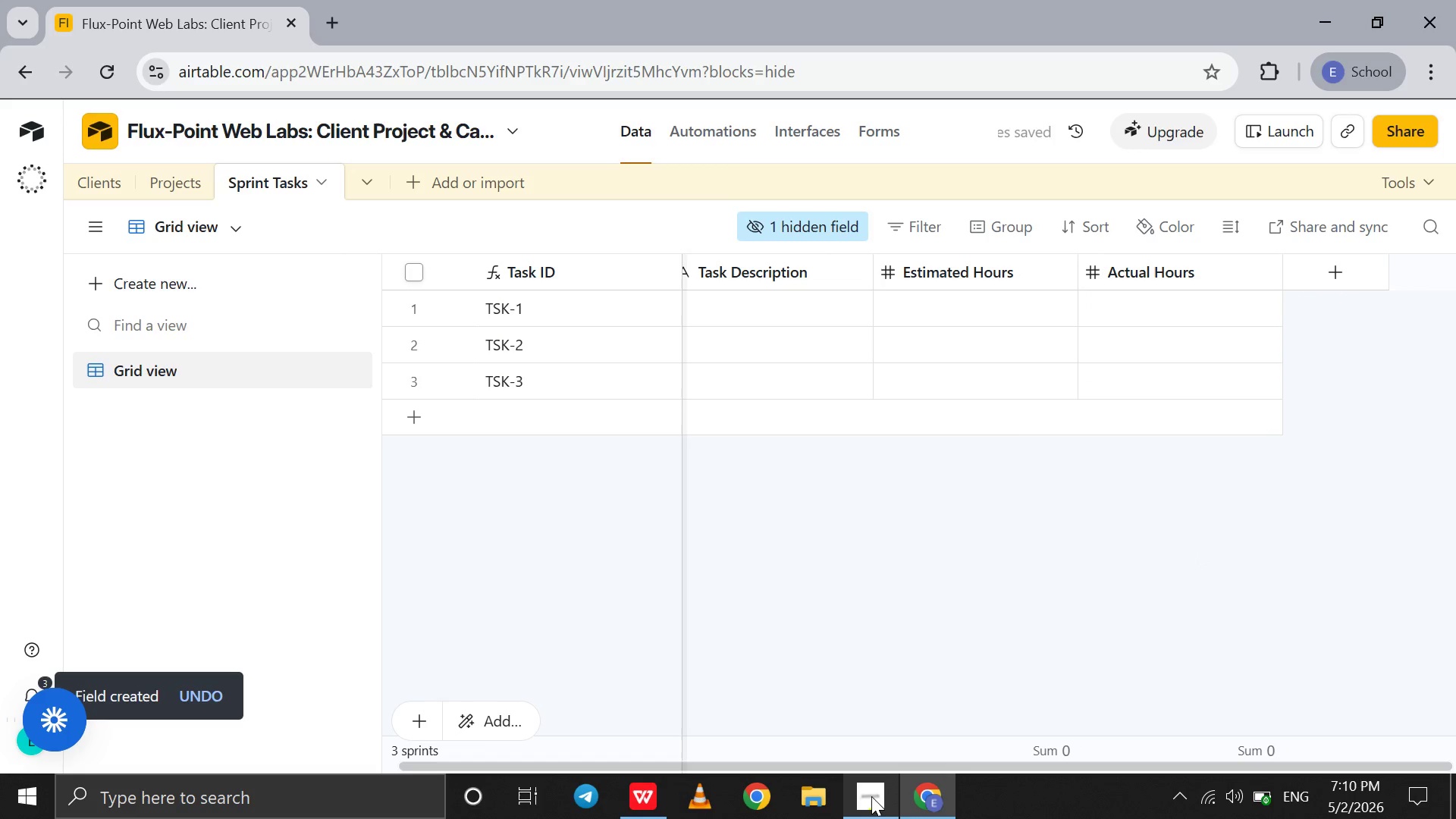 
left_click([871, 798])